 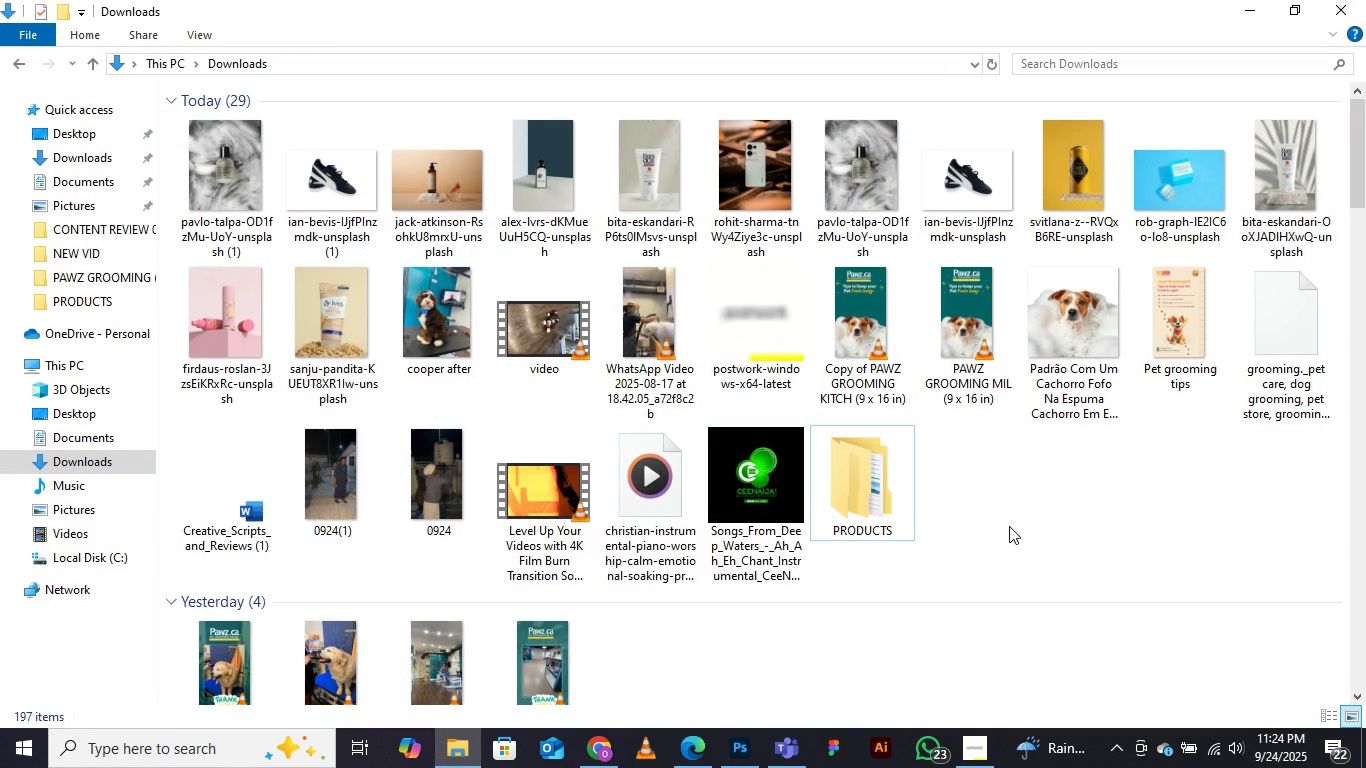 
scroll: coordinate [1009, 526], scroll_direction: up, amount: 4.0
 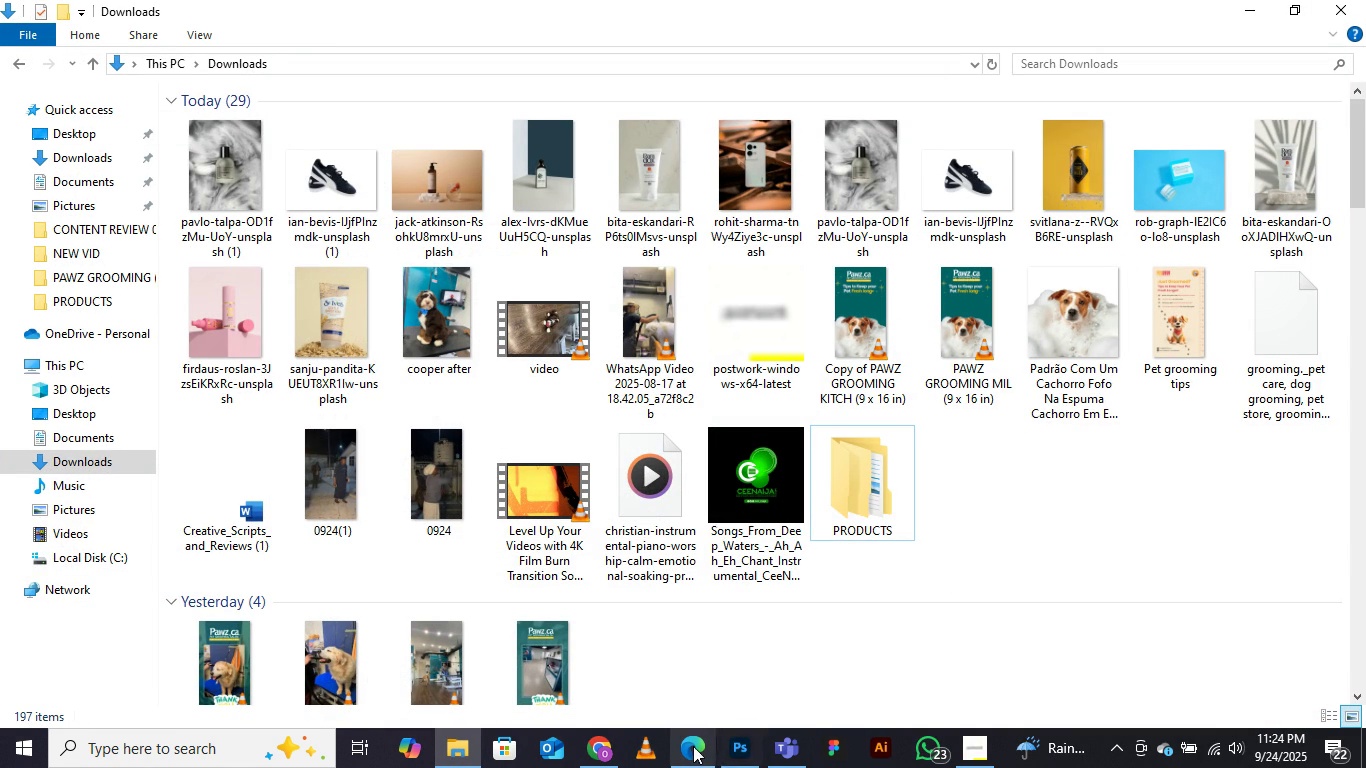 
left_click([731, 752])
 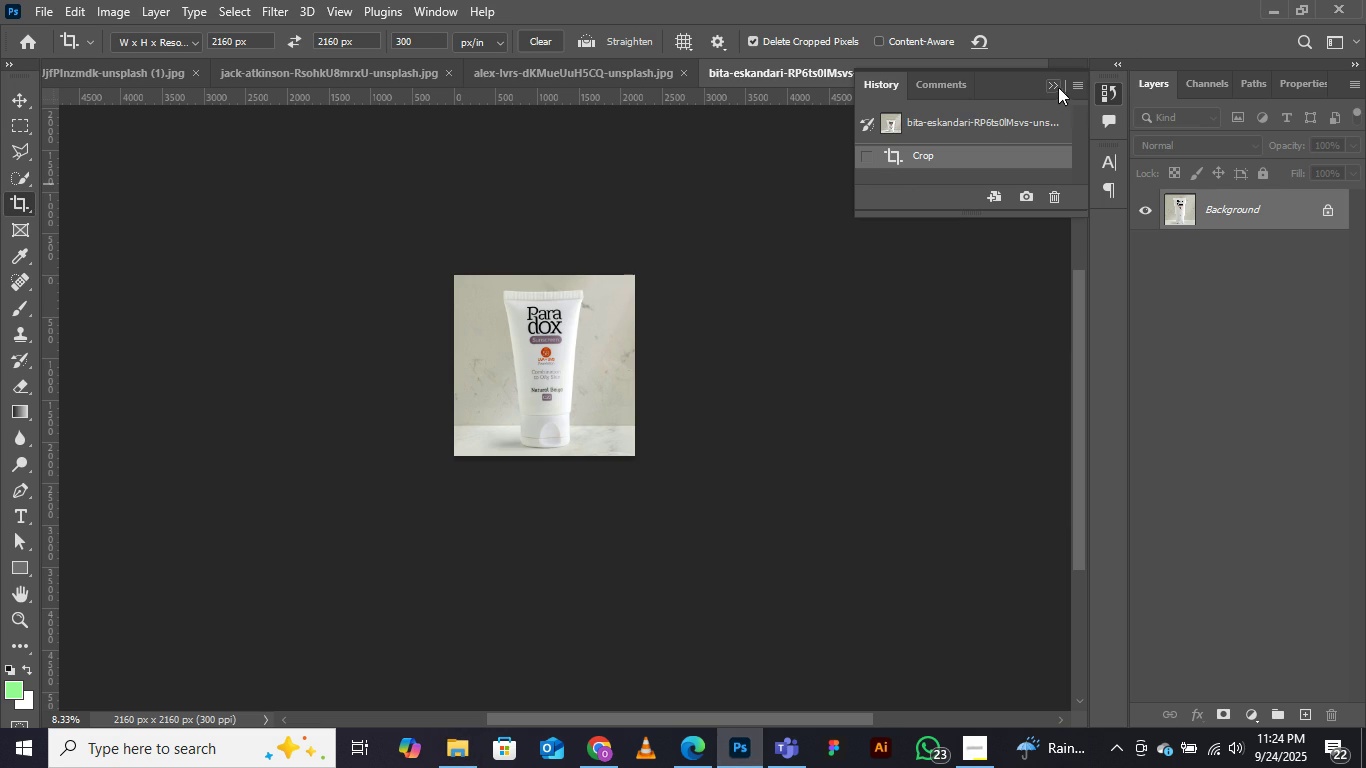 
left_click([1057, 85])
 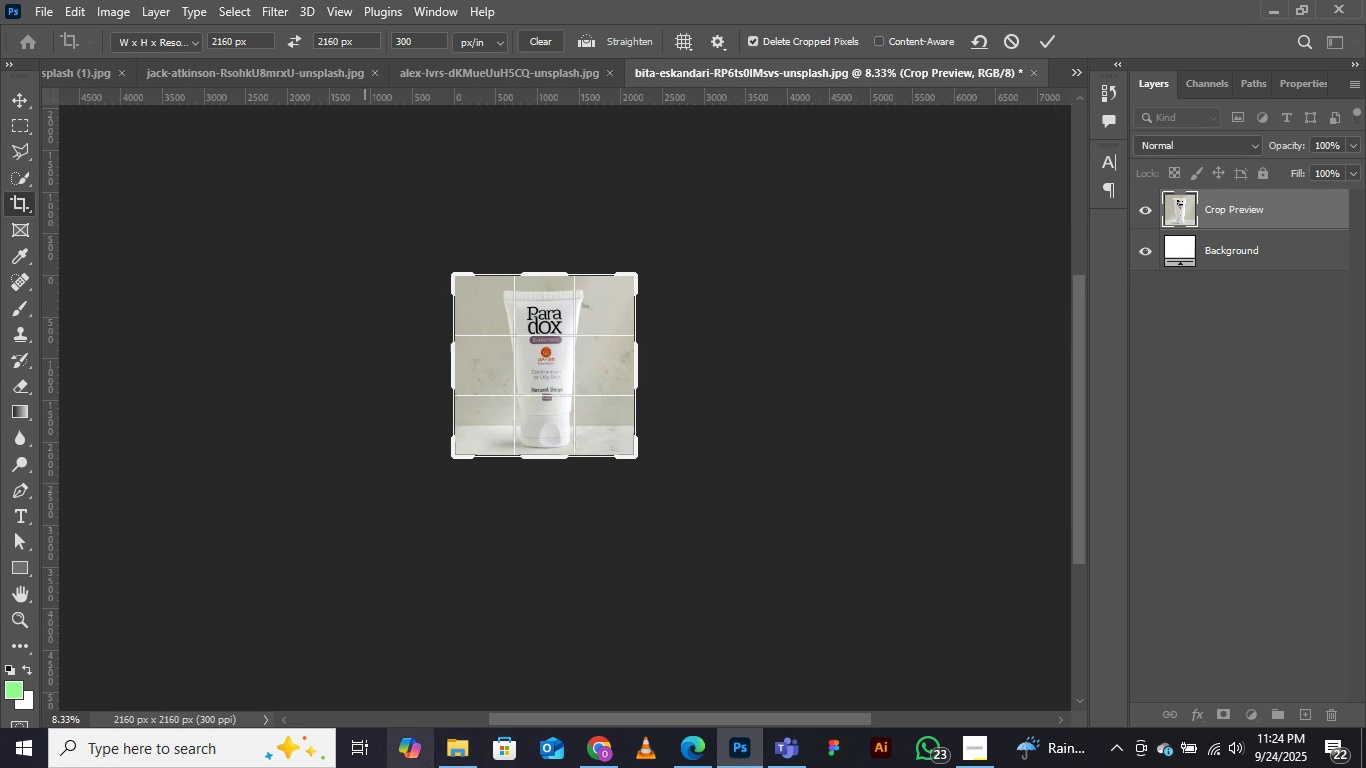 
left_click([450, 753])
 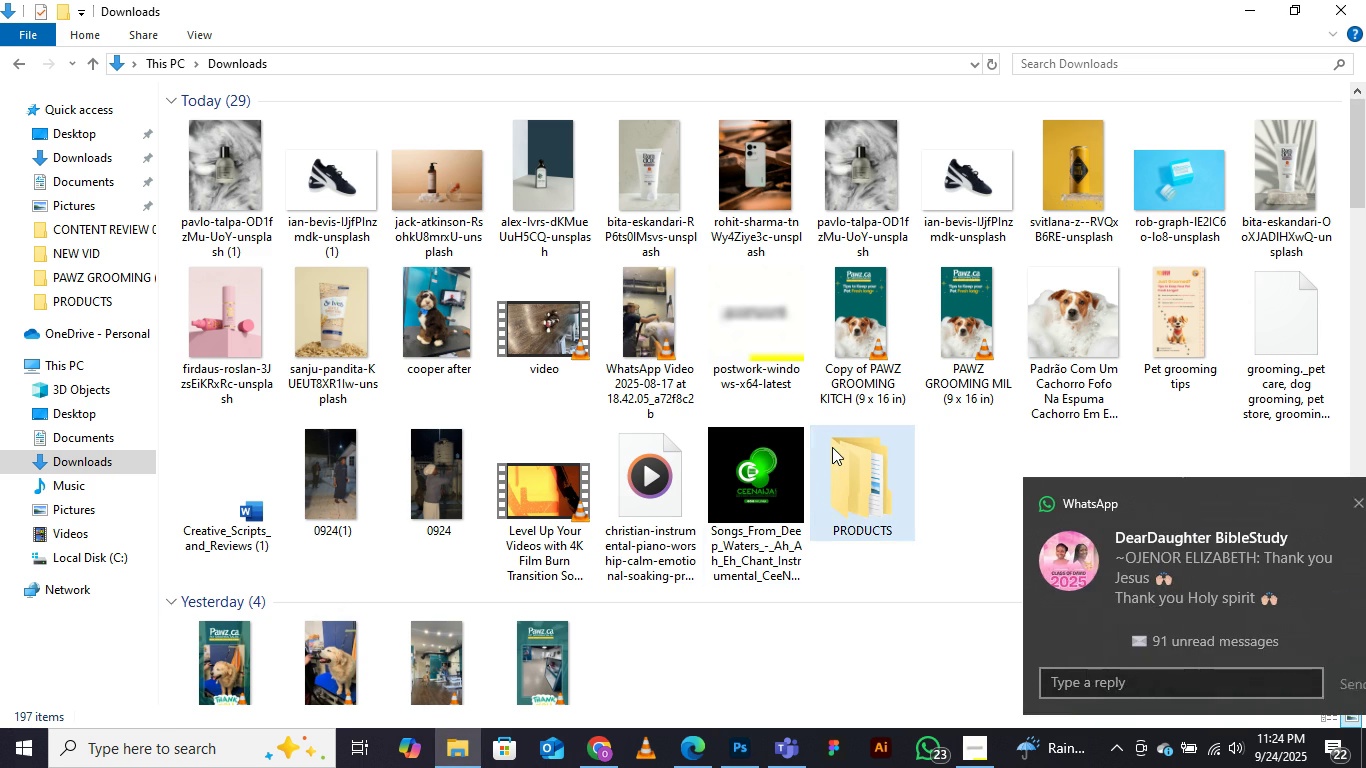 
double_click([832, 447])
 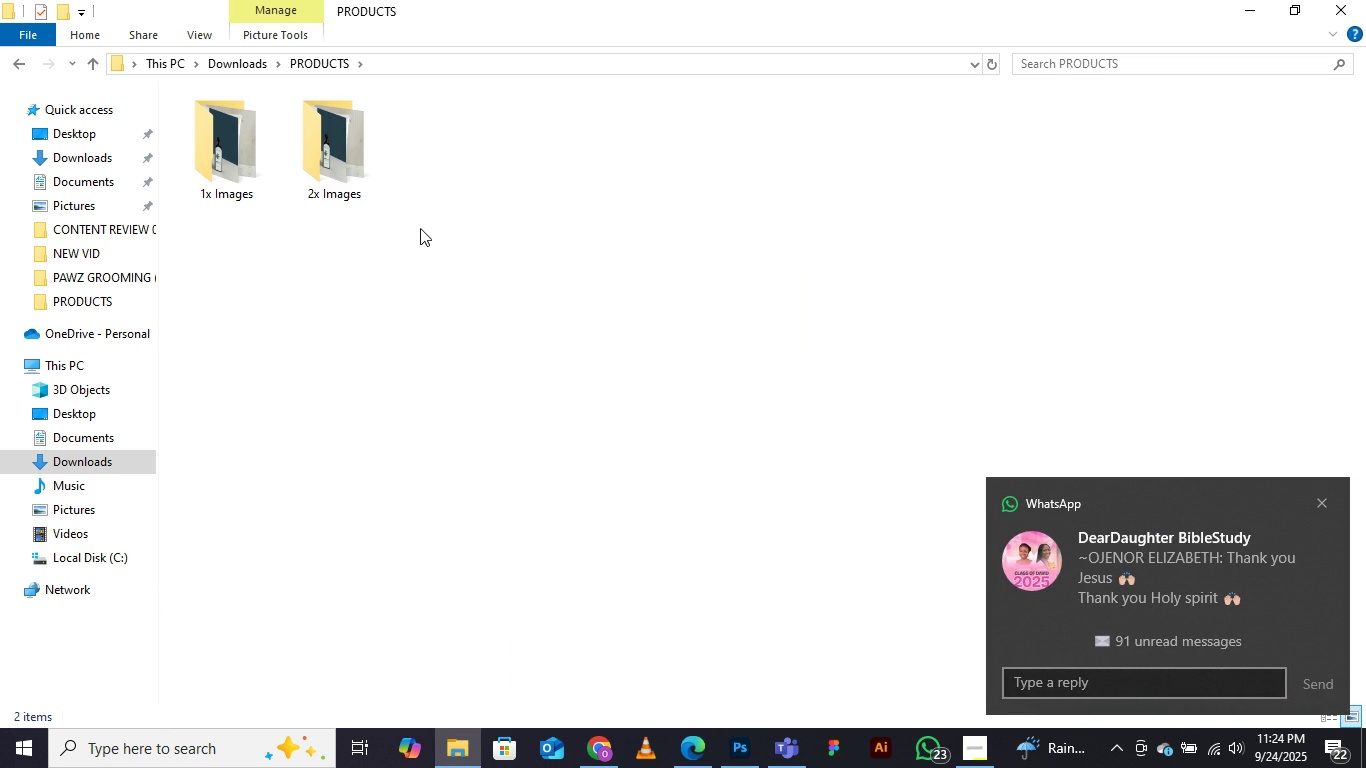 
right_click([420, 228])
 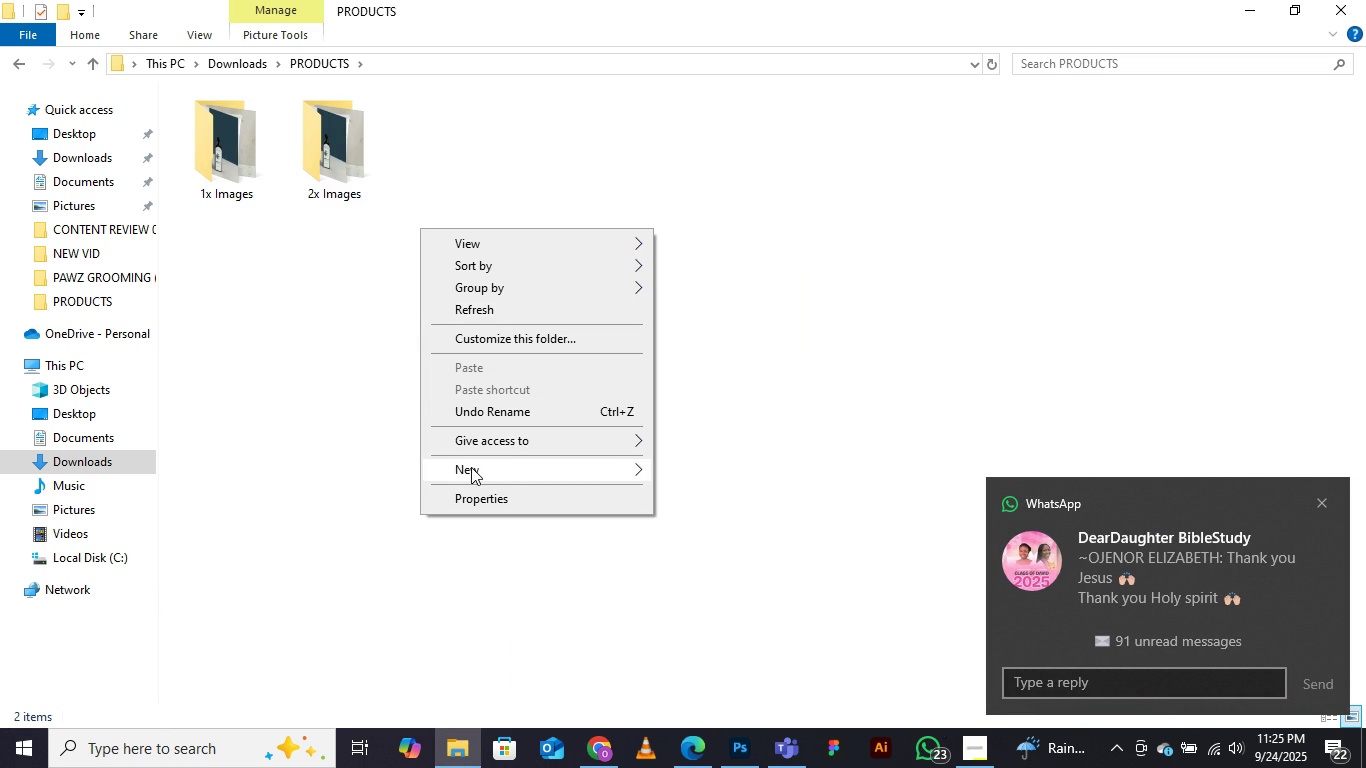 
left_click([471, 467])